 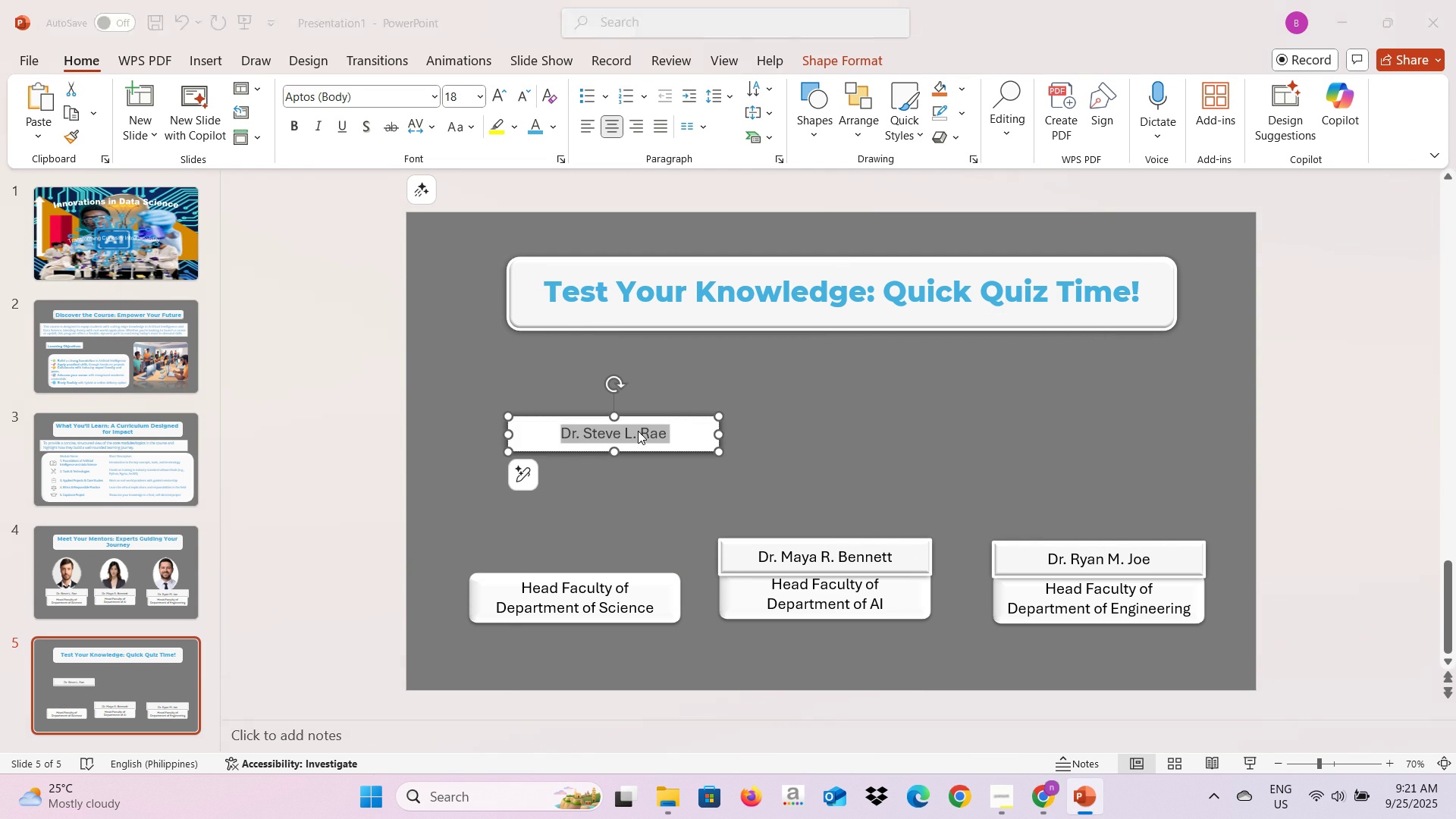 
key(Alt+AltLeft)
 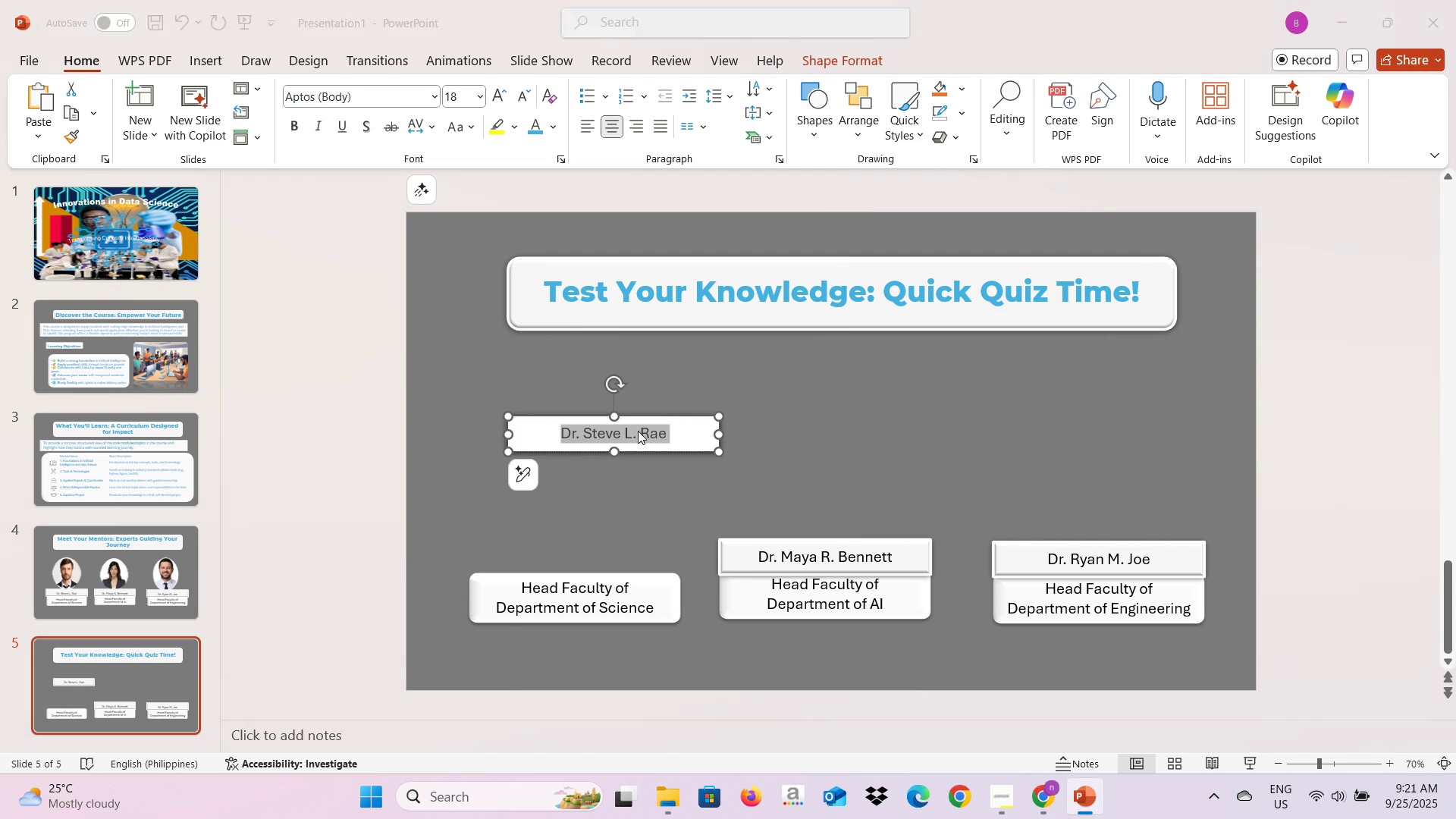 
key(Alt+Tab)
 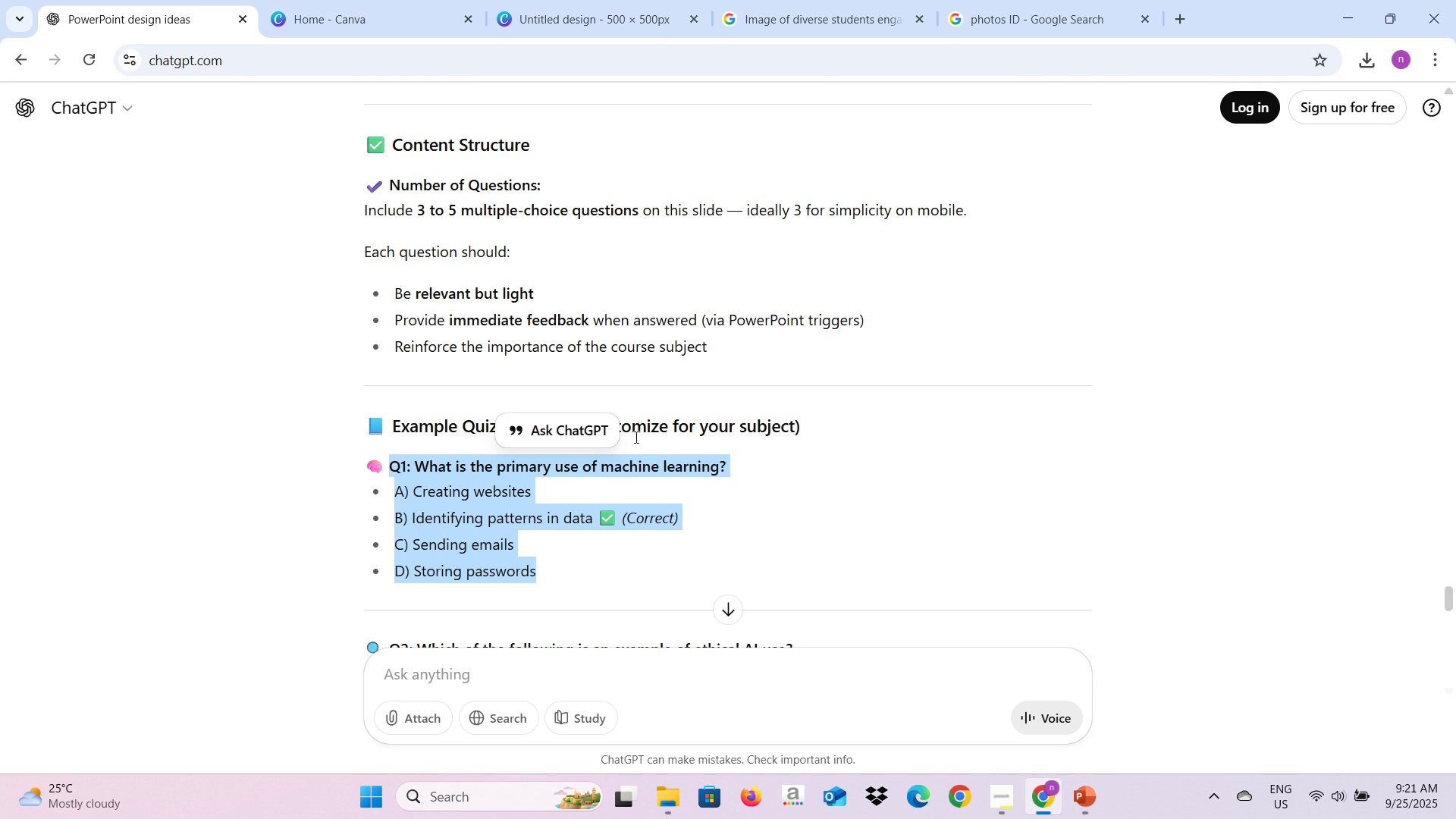 
key(Alt+AltLeft)
 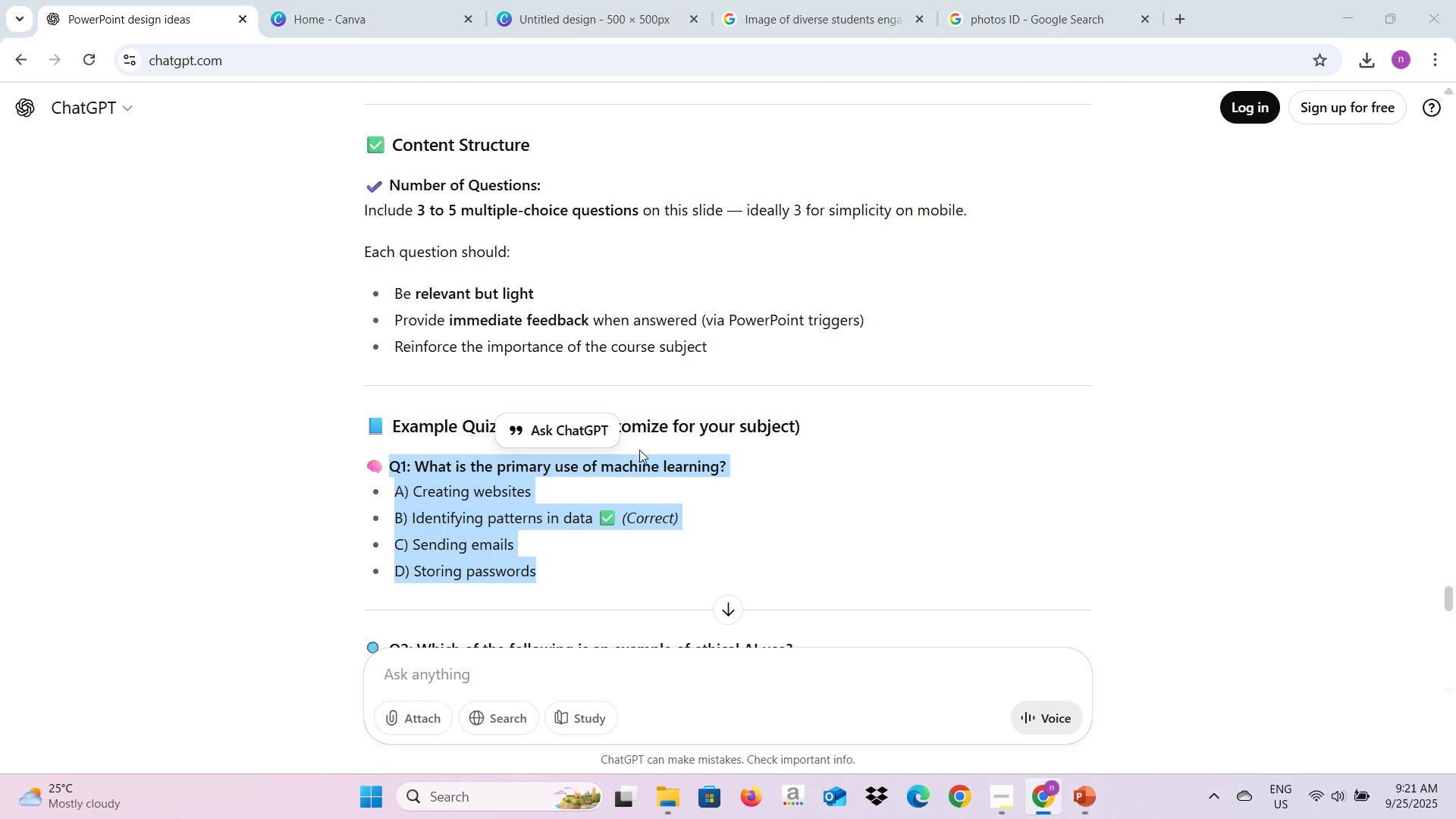 
key(Alt+Tab)
 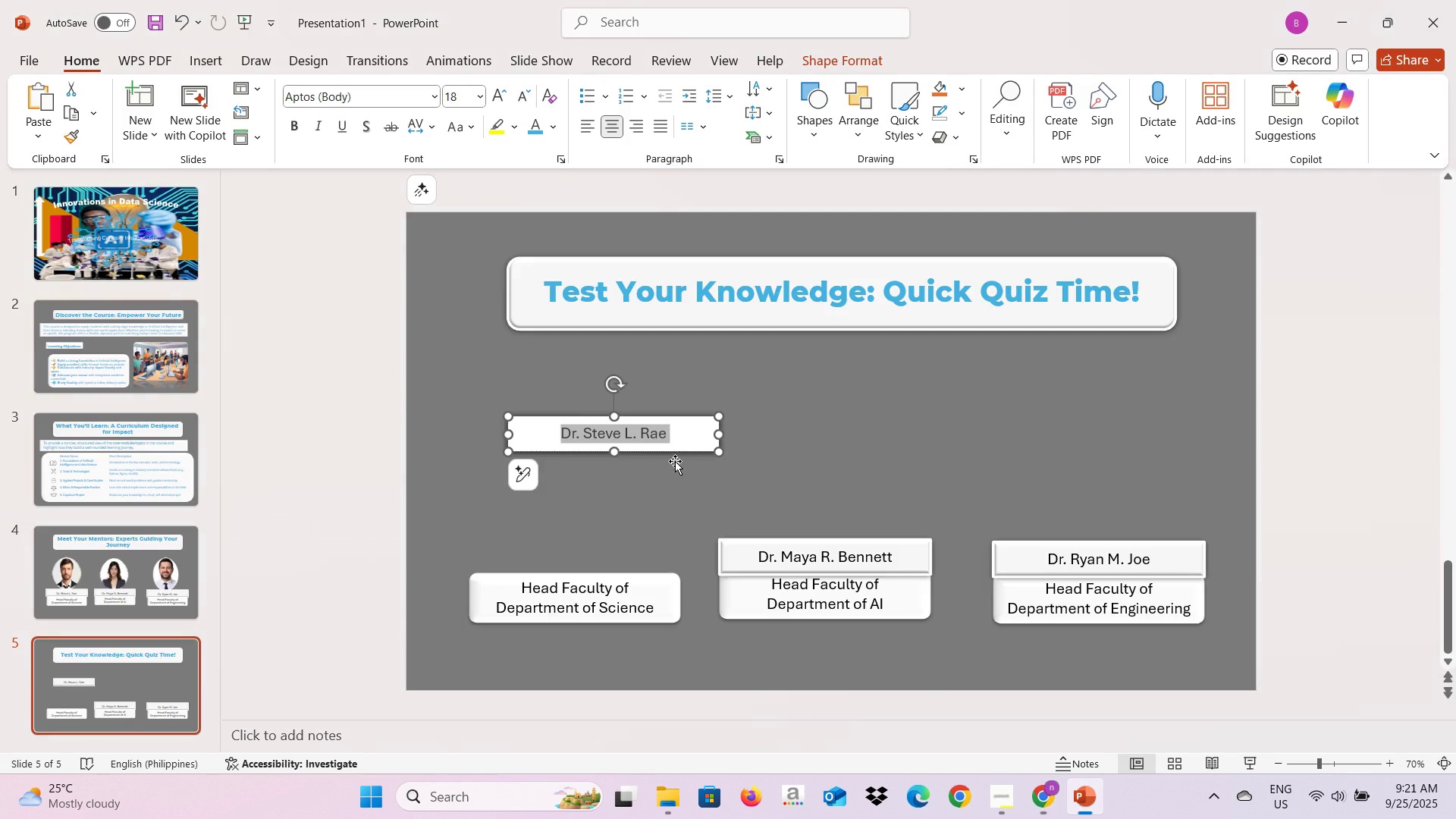 
key(Alt+AltLeft)
 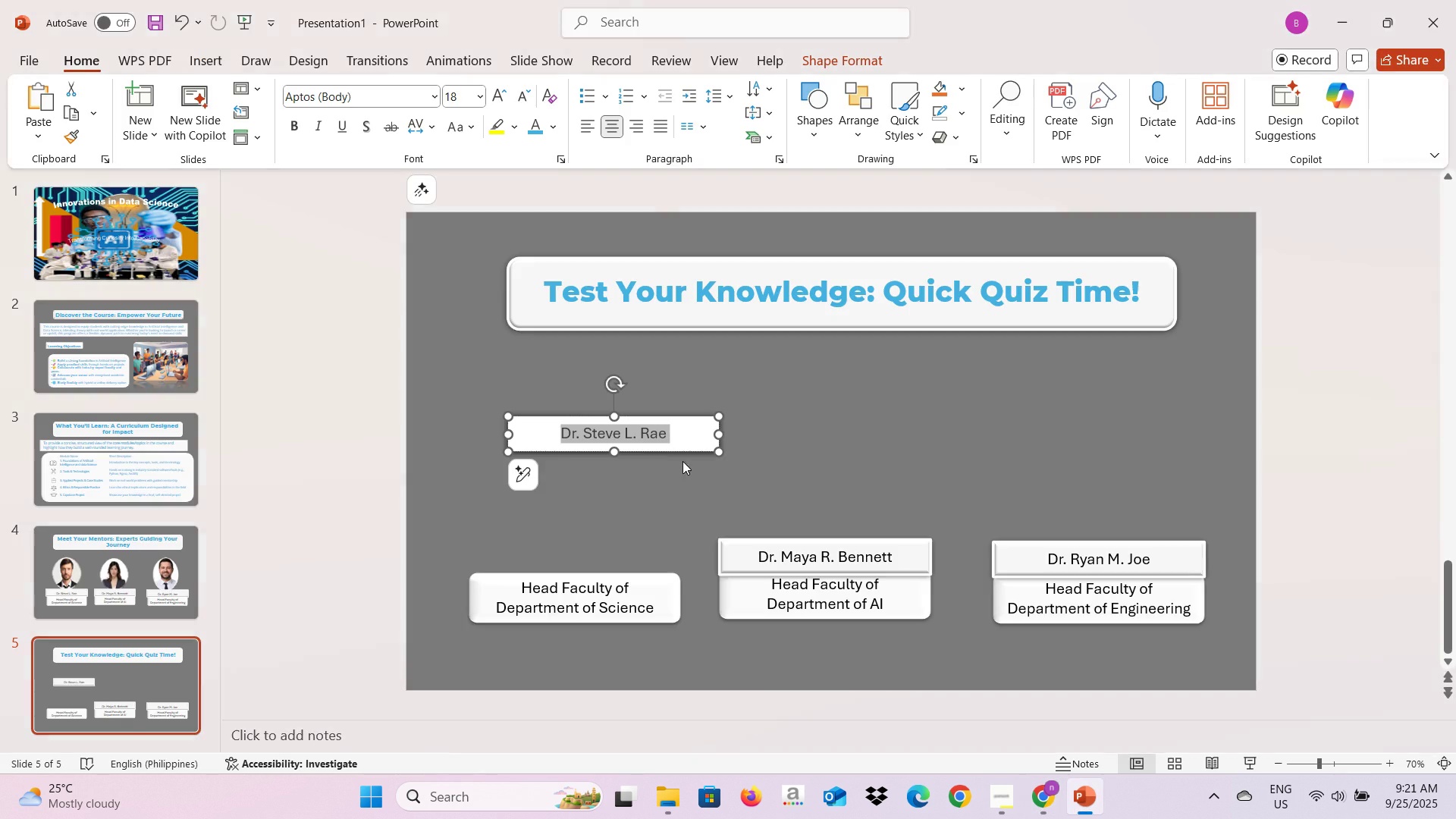 
key(Alt+Tab)
 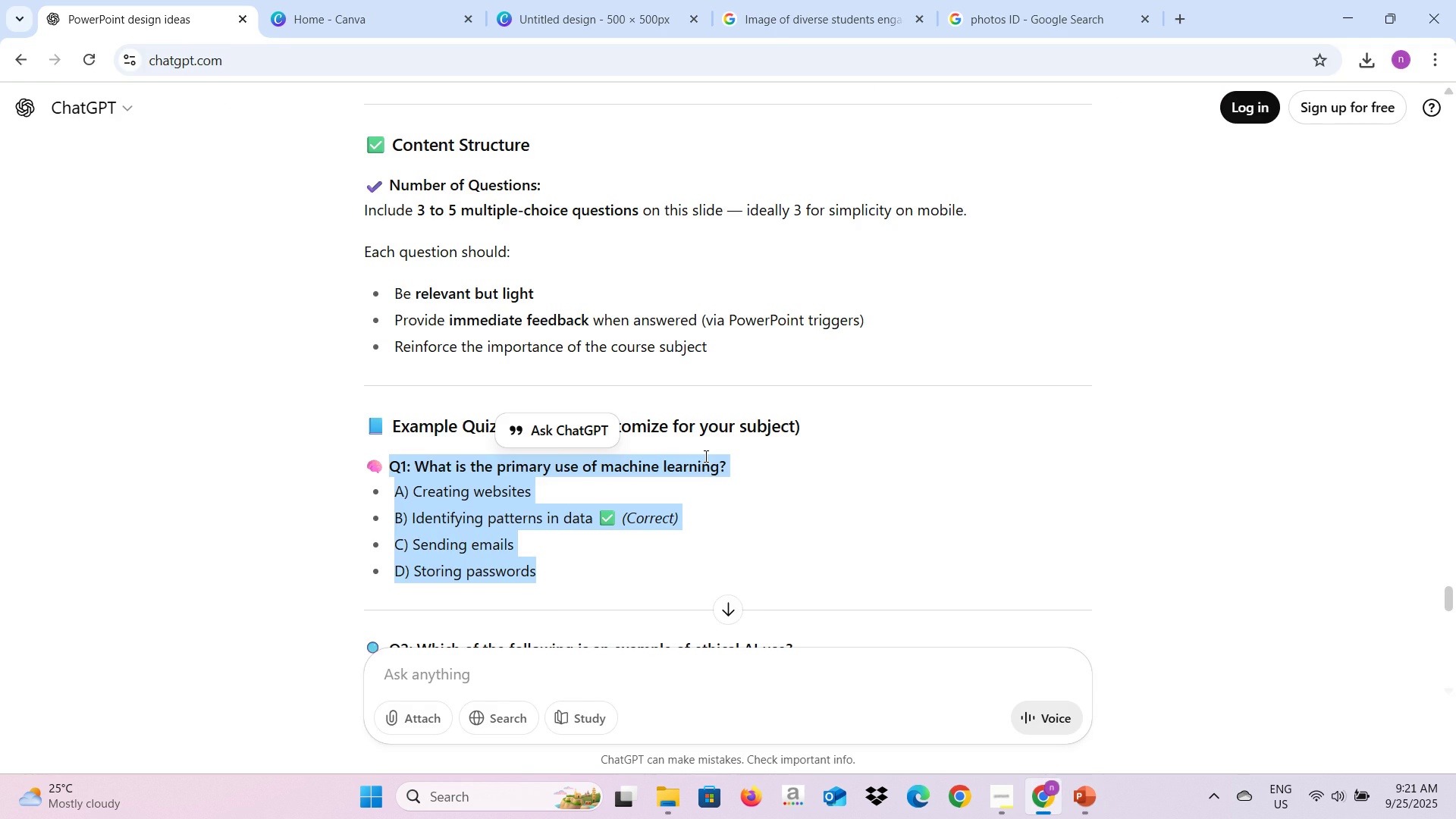 
key(Alt+AltLeft)
 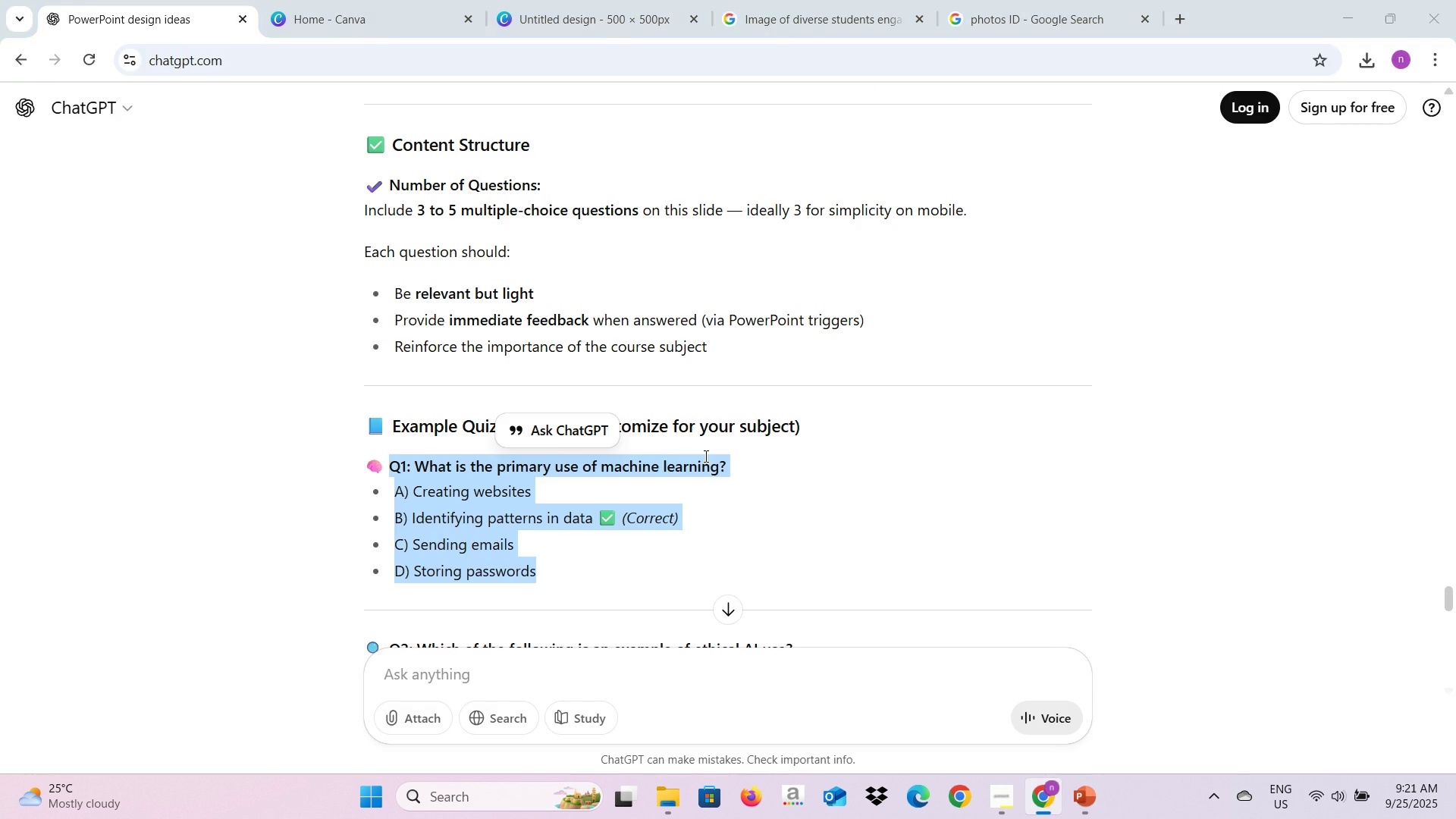 
key(Alt+Tab)
 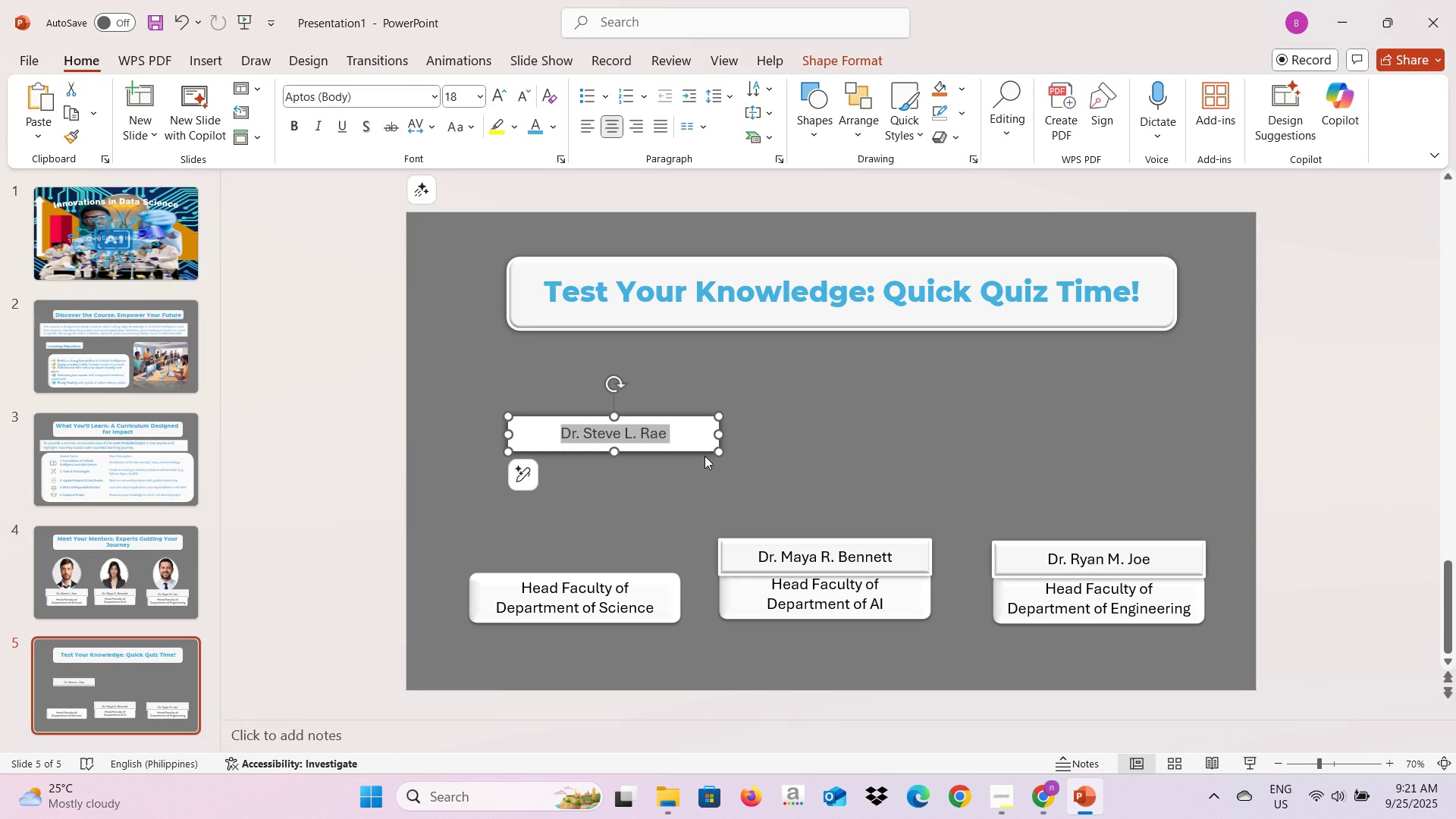 
key(Alt+AltLeft)
 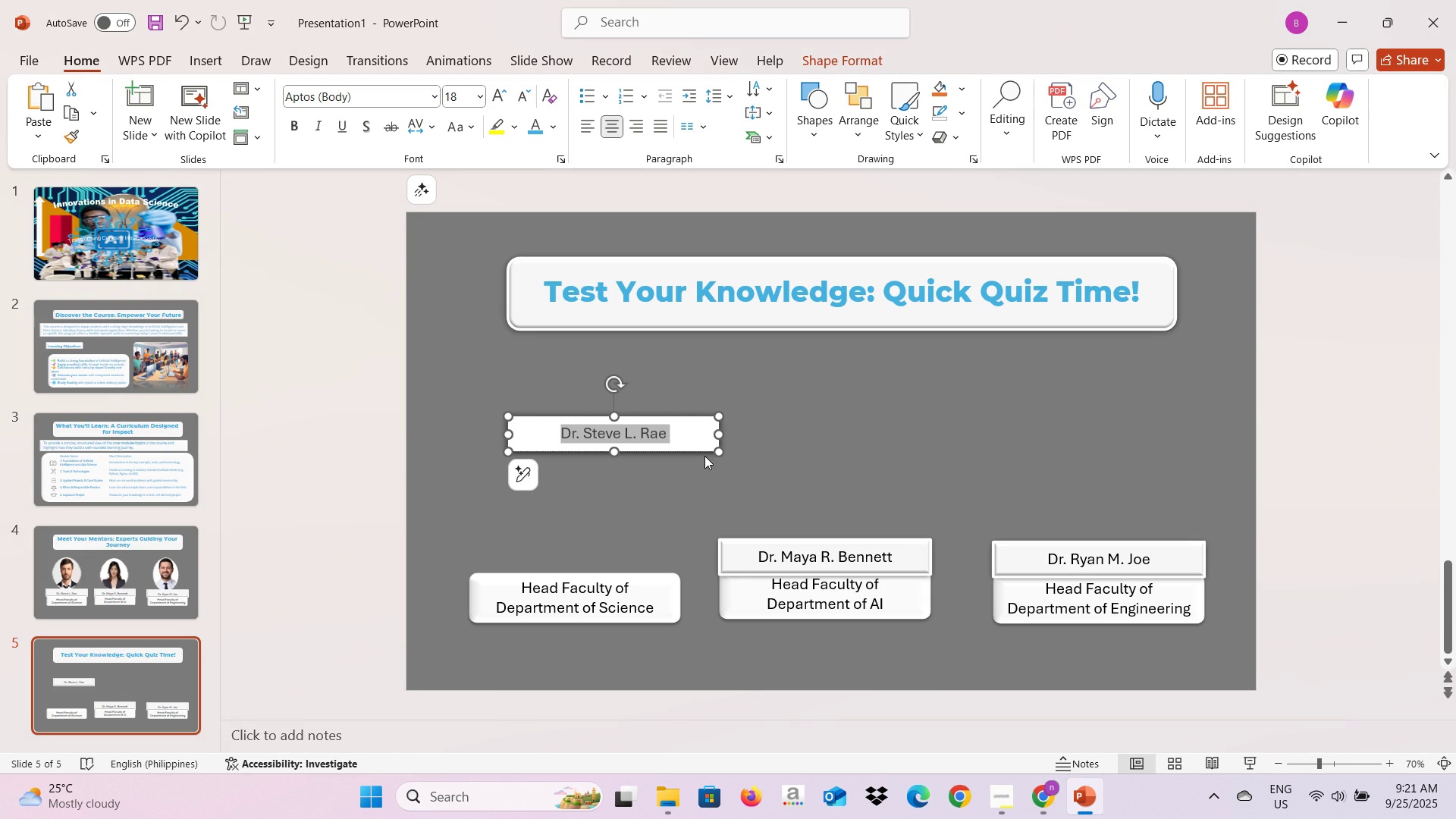 
key(Alt+Tab)
 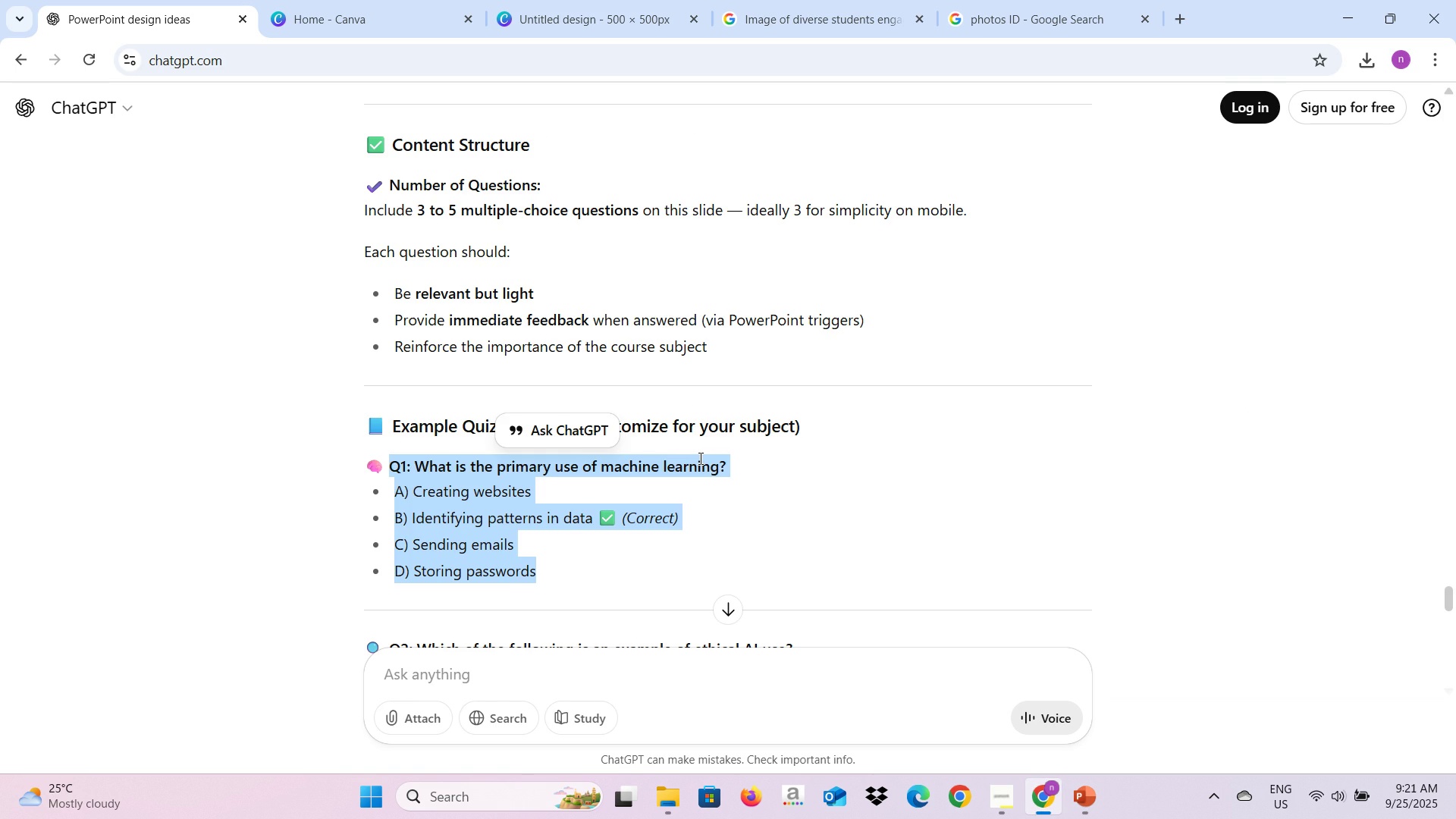 
left_click([703, 461])